 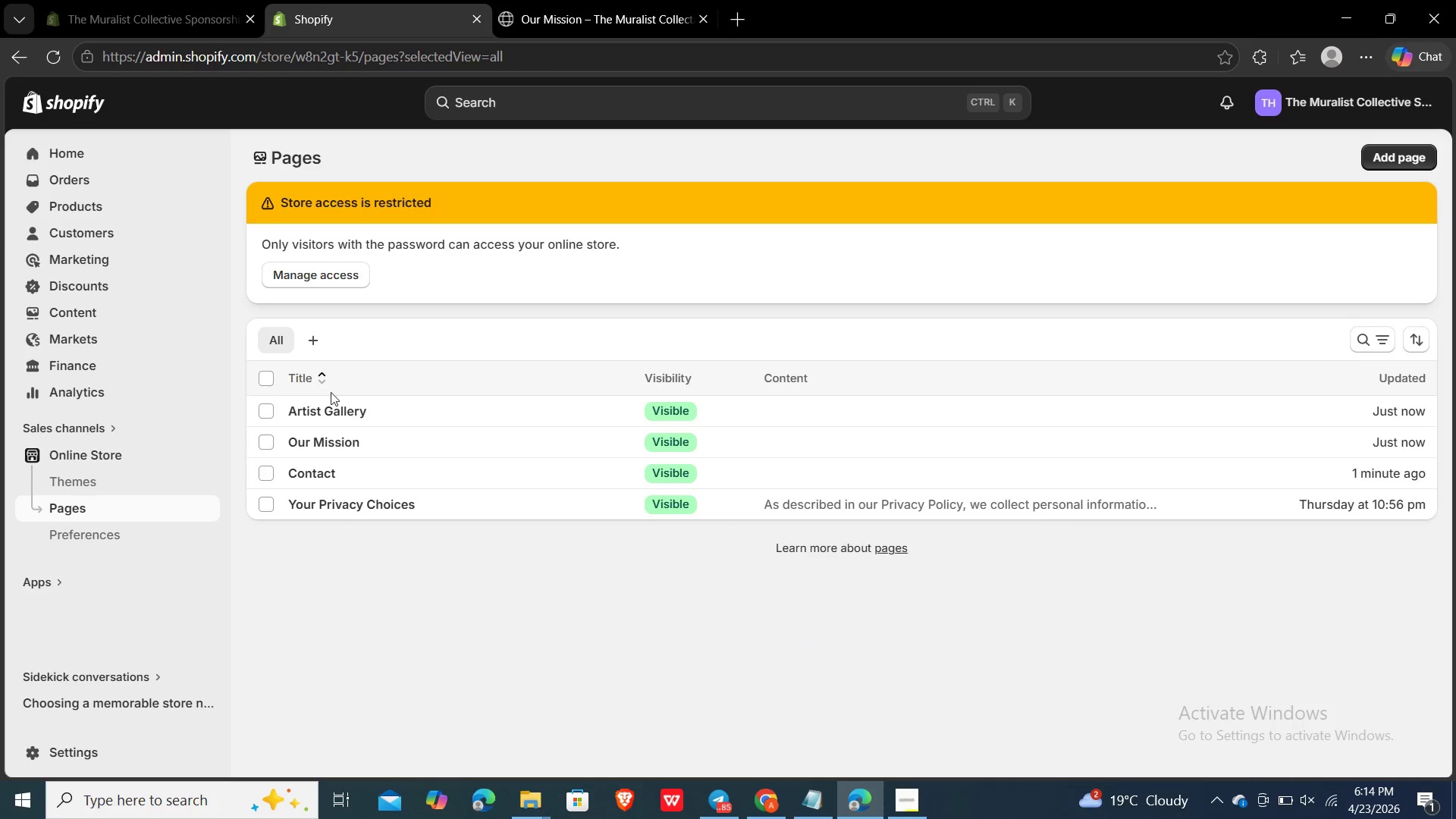 
left_click([519, 88])
 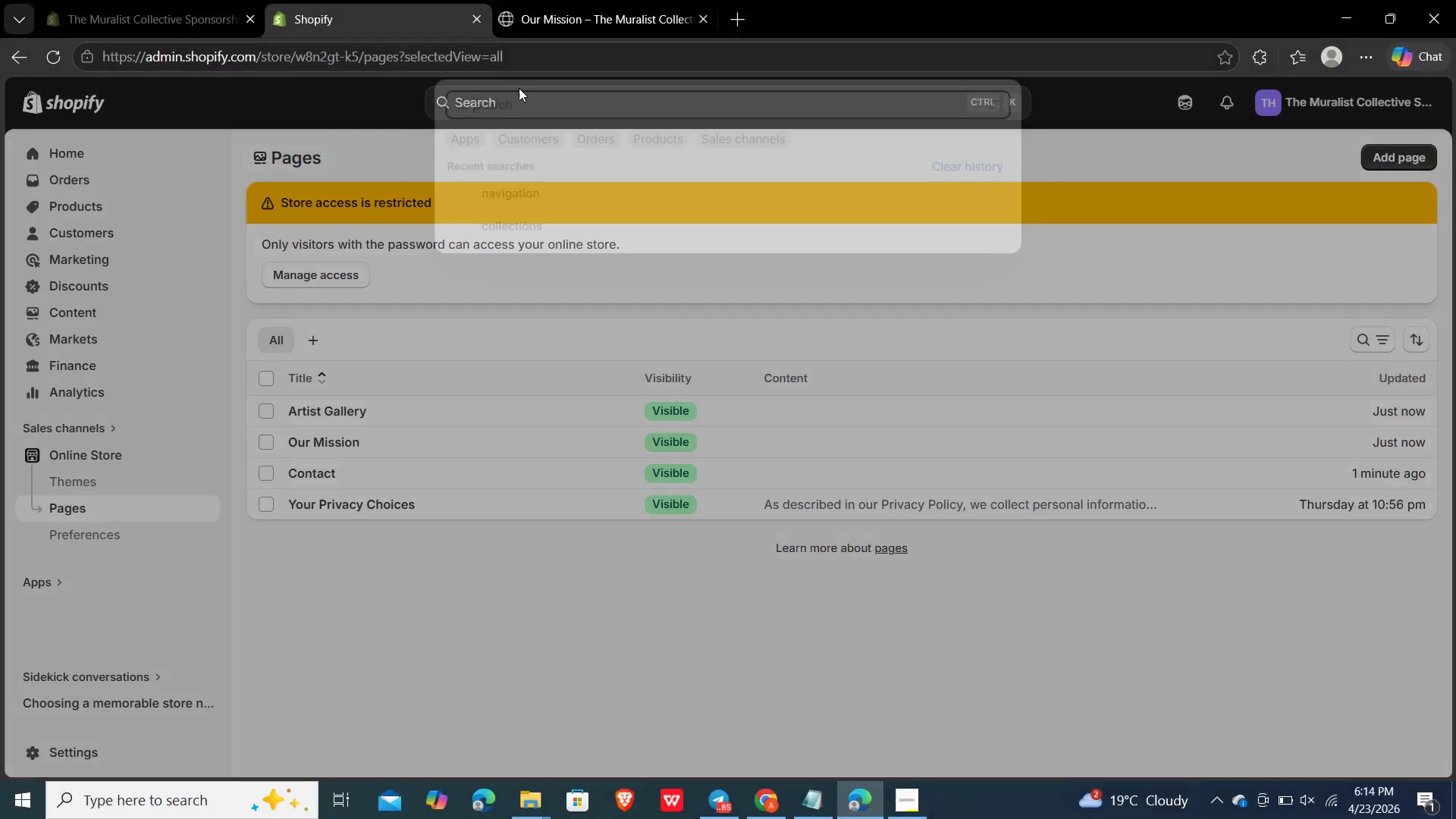 
type(navigation)
 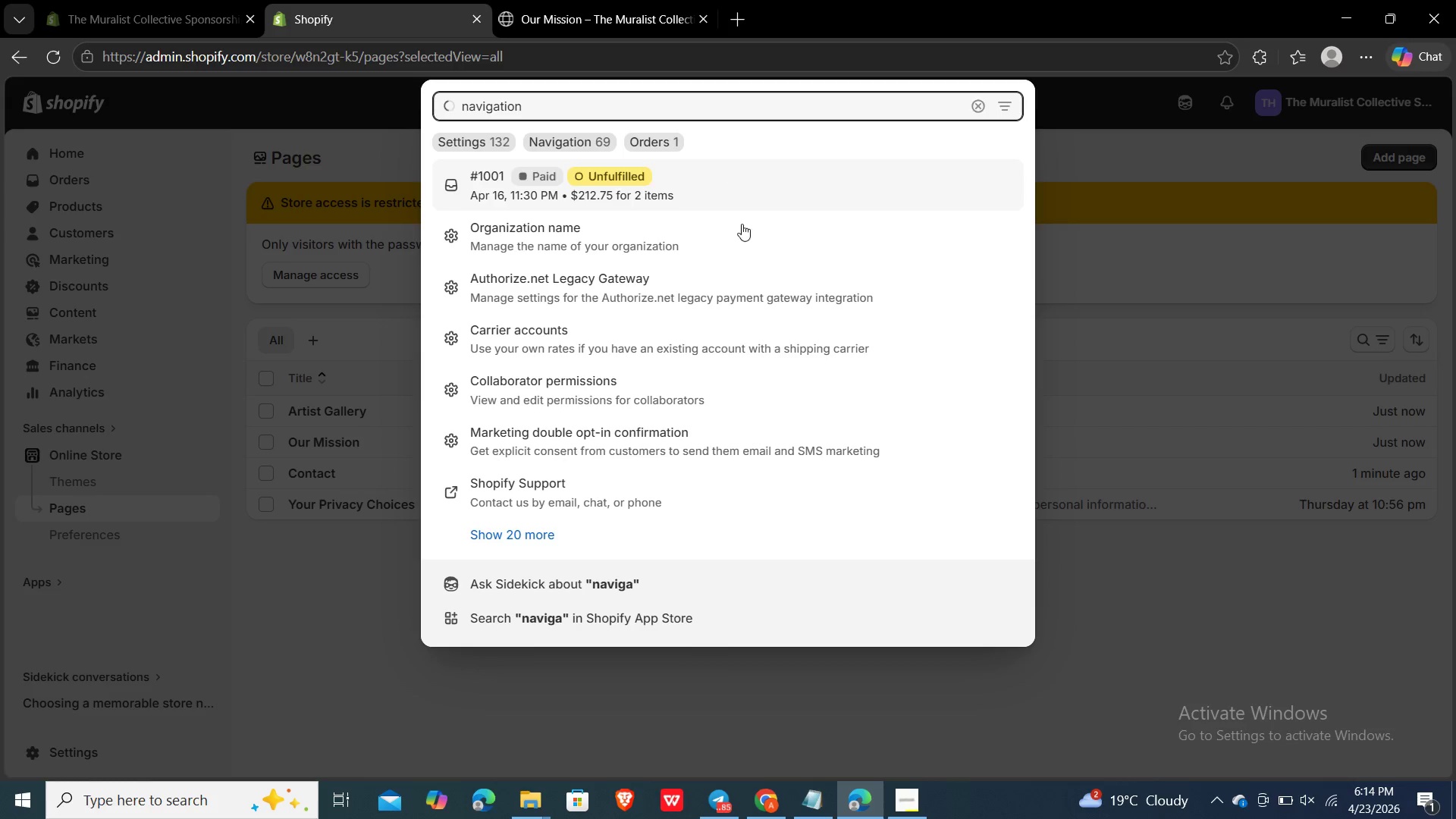 
mouse_move([660, 412])
 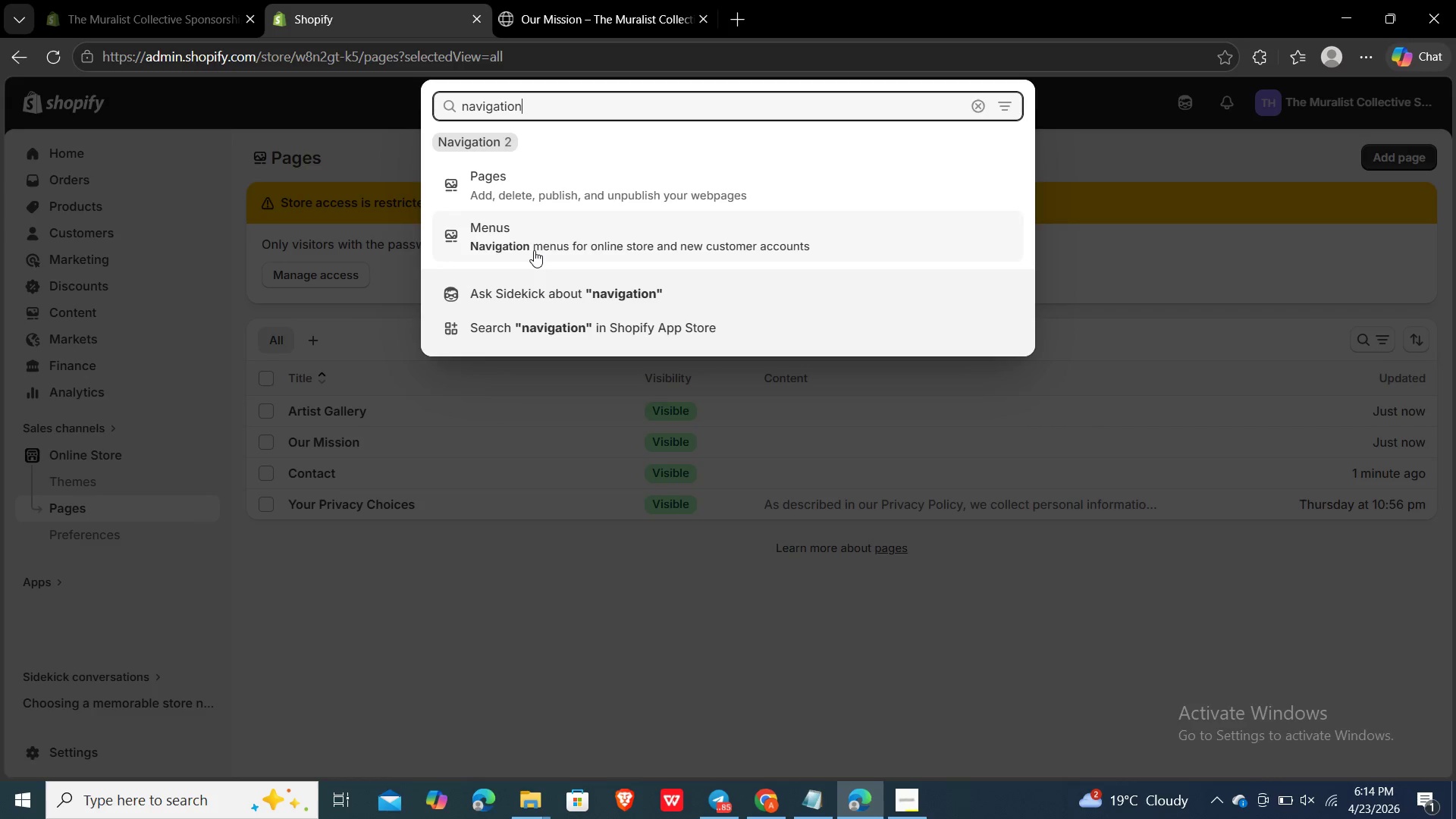 
left_click([534, 250])
 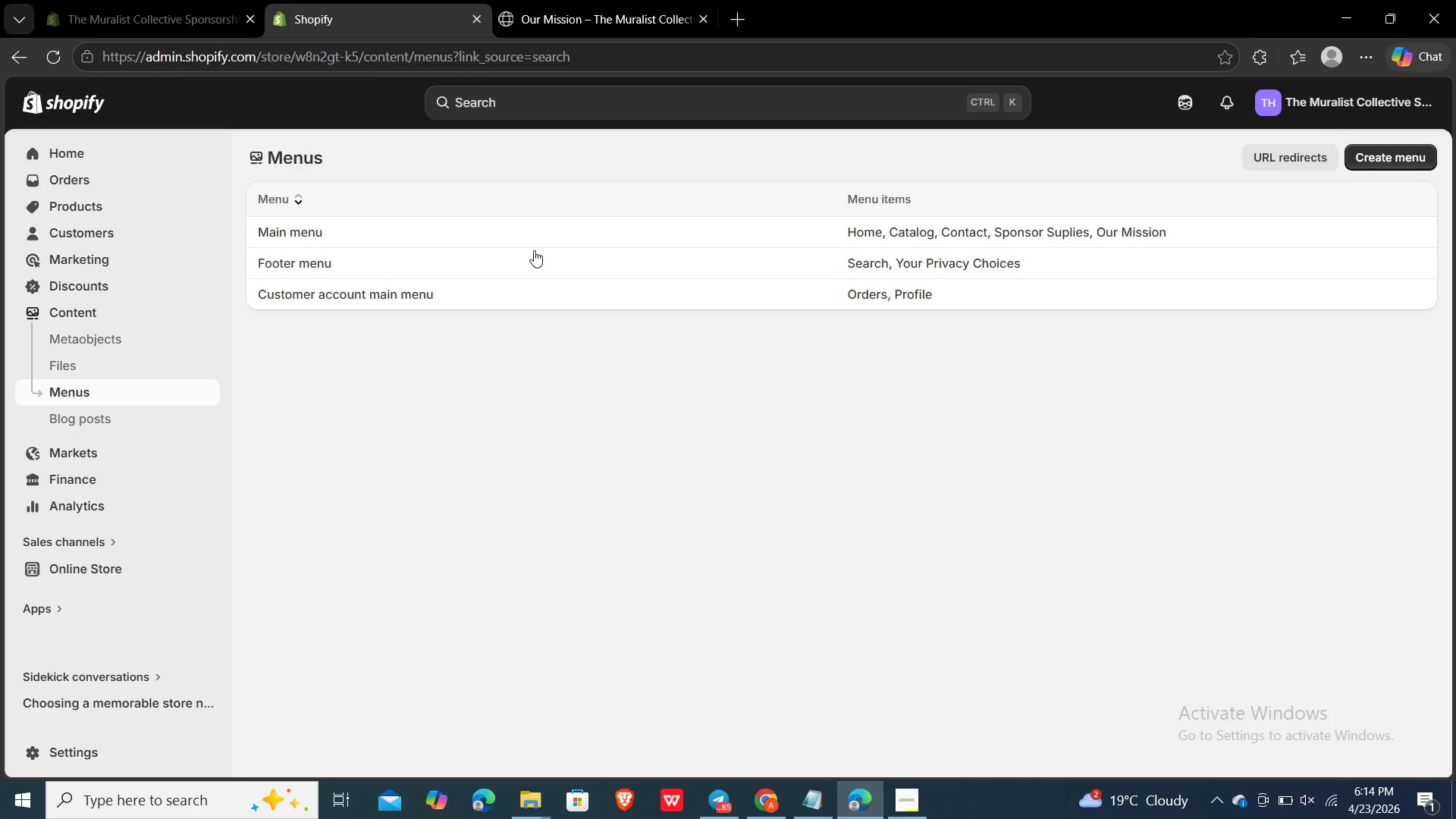 
left_click([382, 227])
 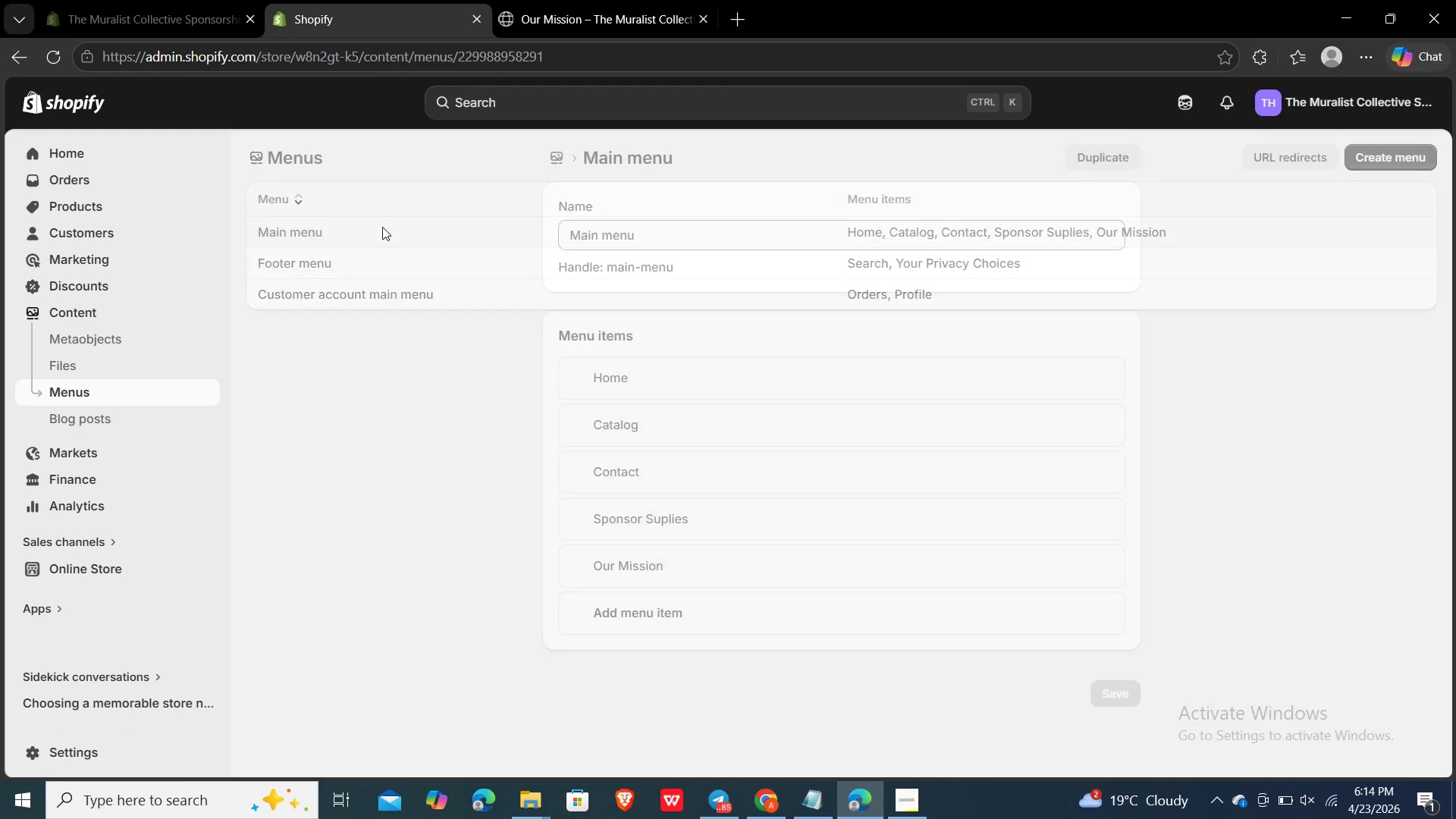 
left_click_drag(start_coordinate=[382, 227], to_coordinate=[419, 251])
 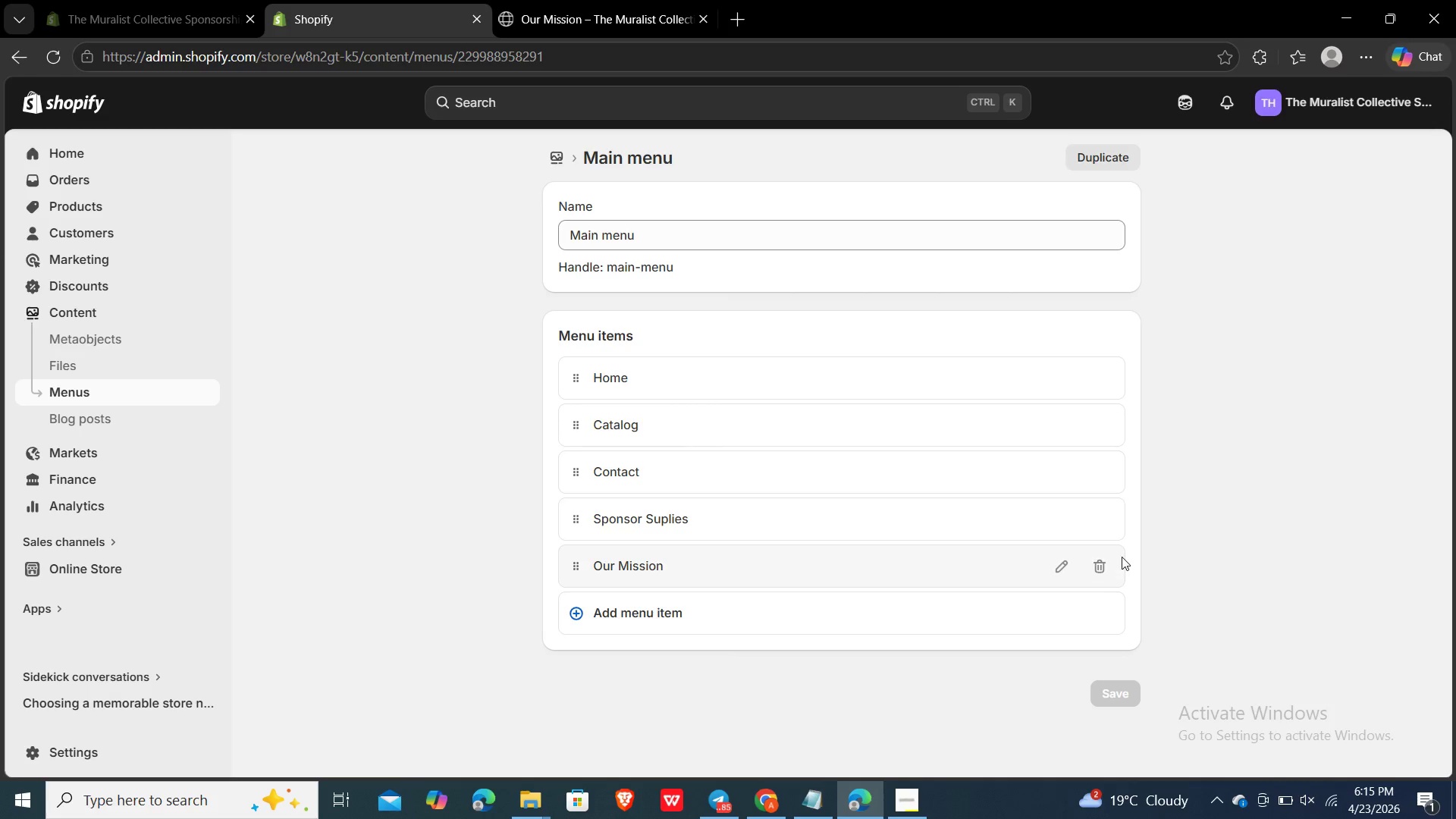 
left_click([1072, 557])
 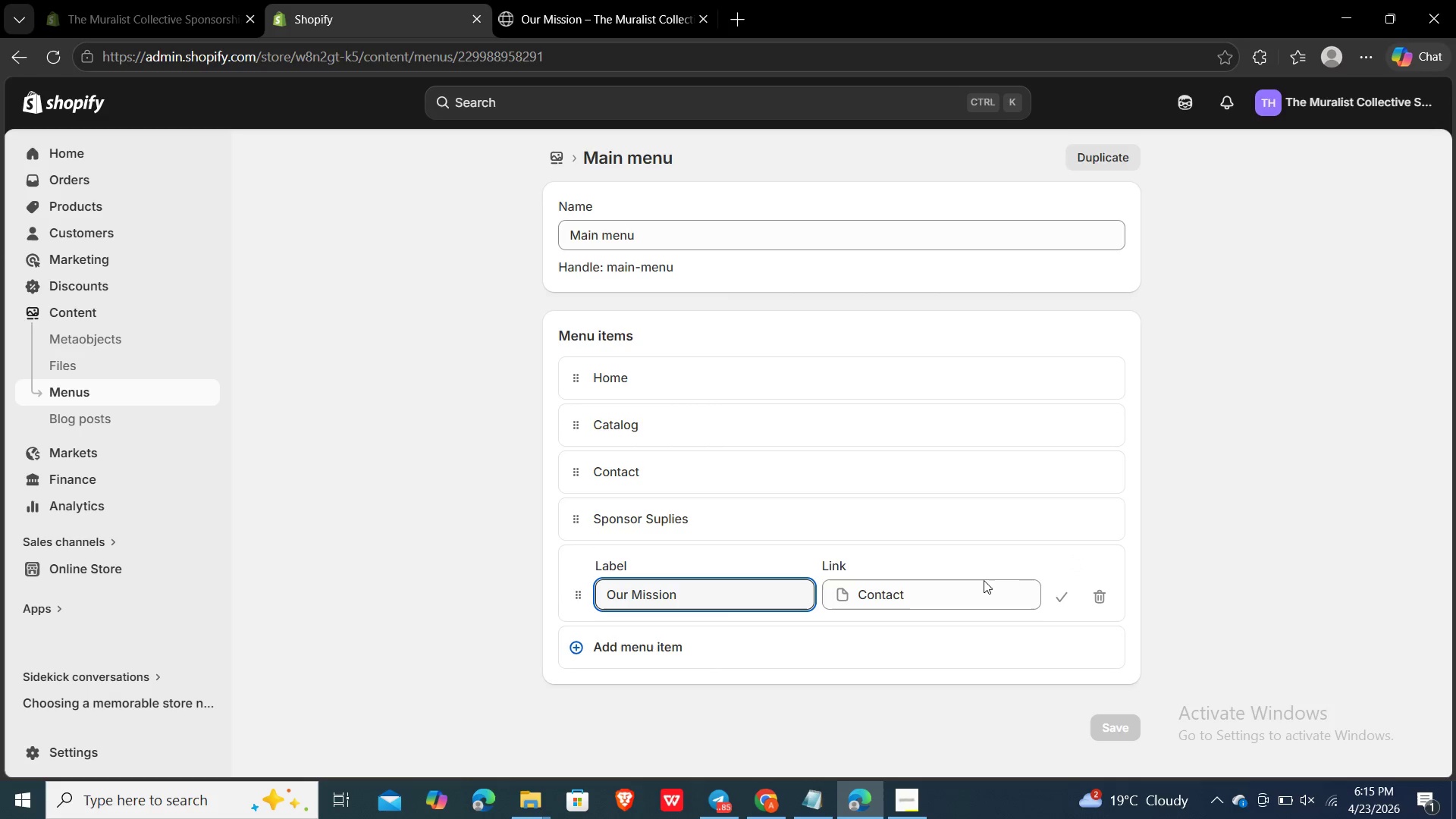 
left_click([981, 588])
 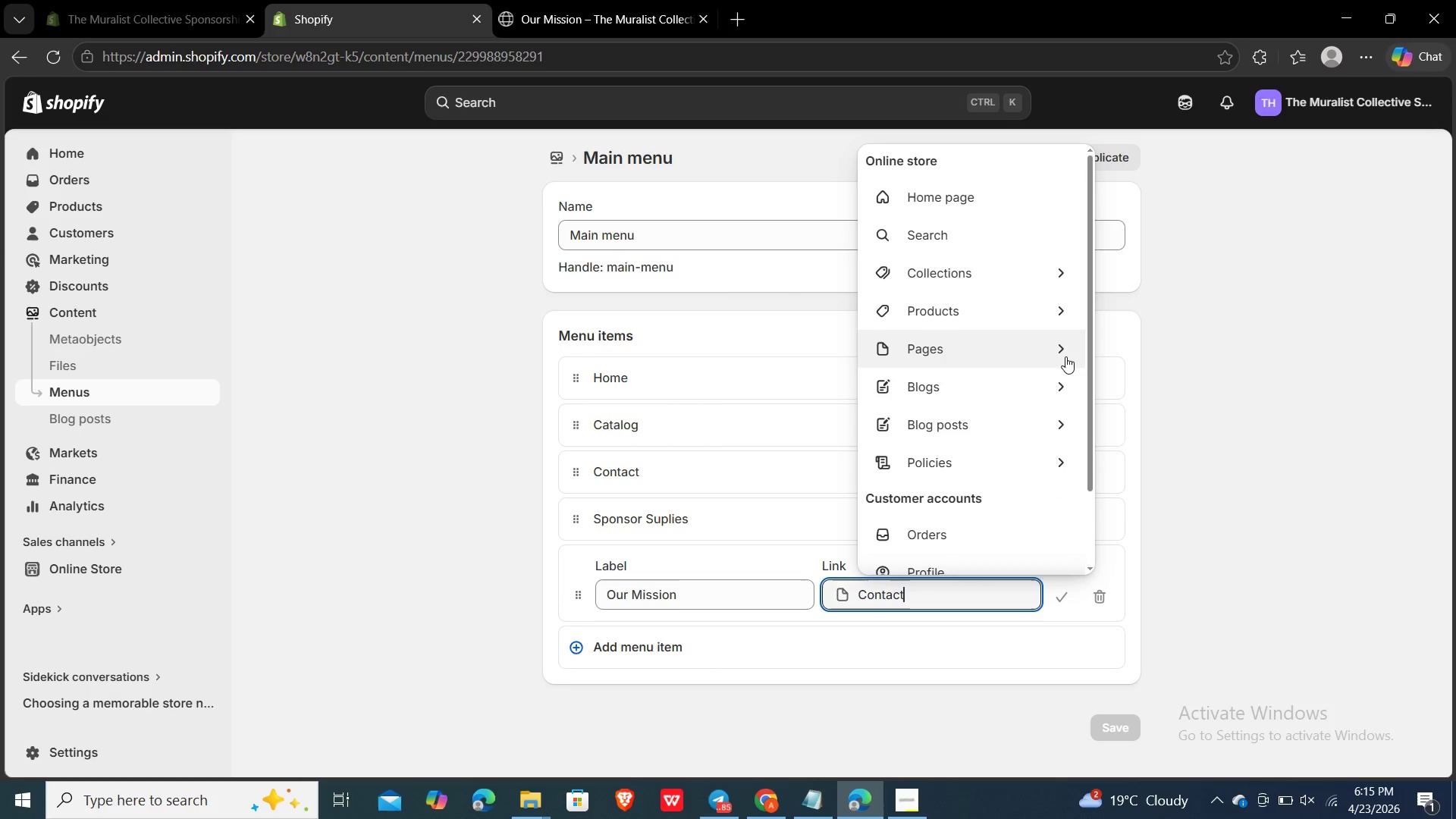 
left_click([1059, 345])
 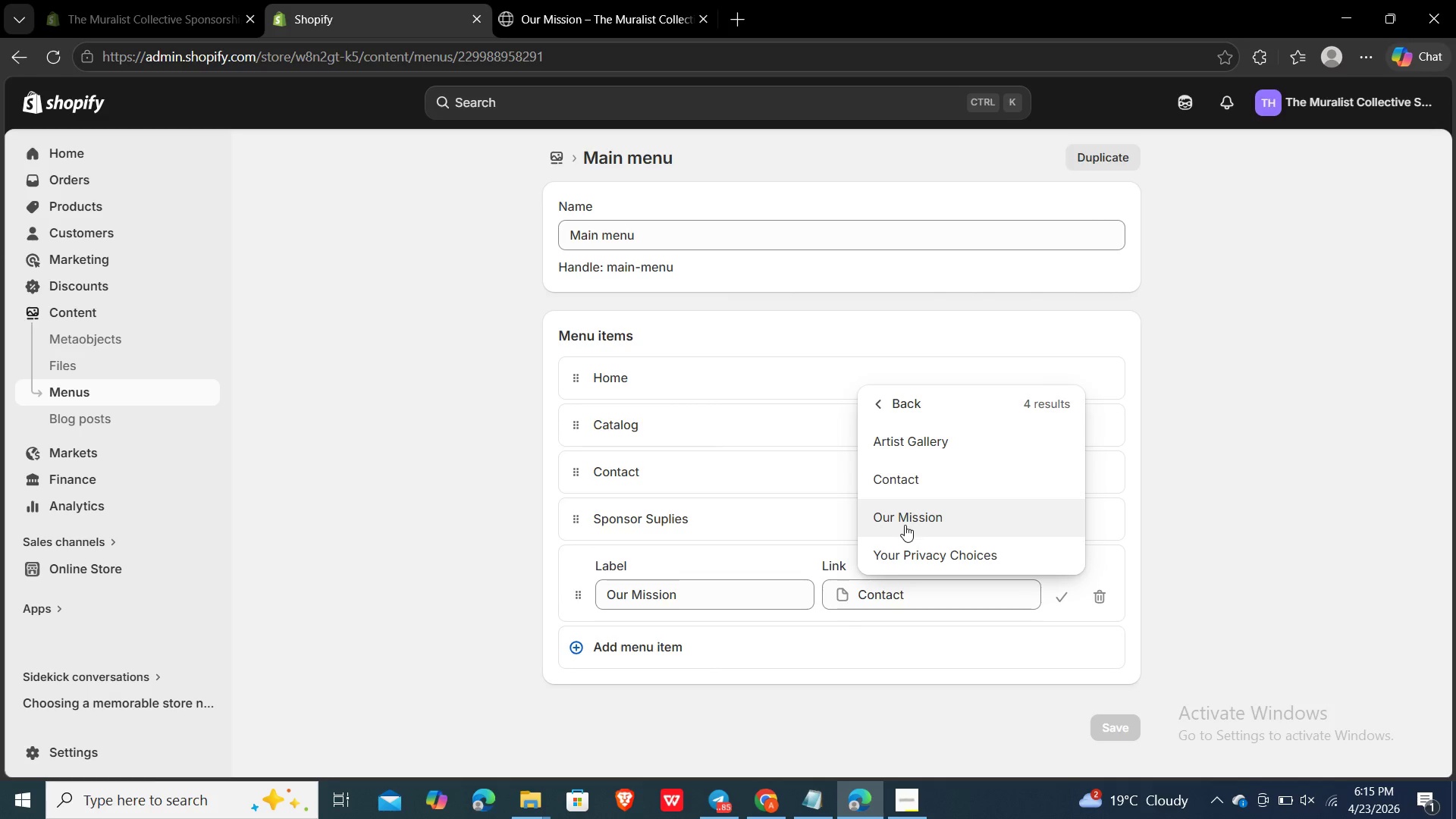 
left_click([905, 525])
 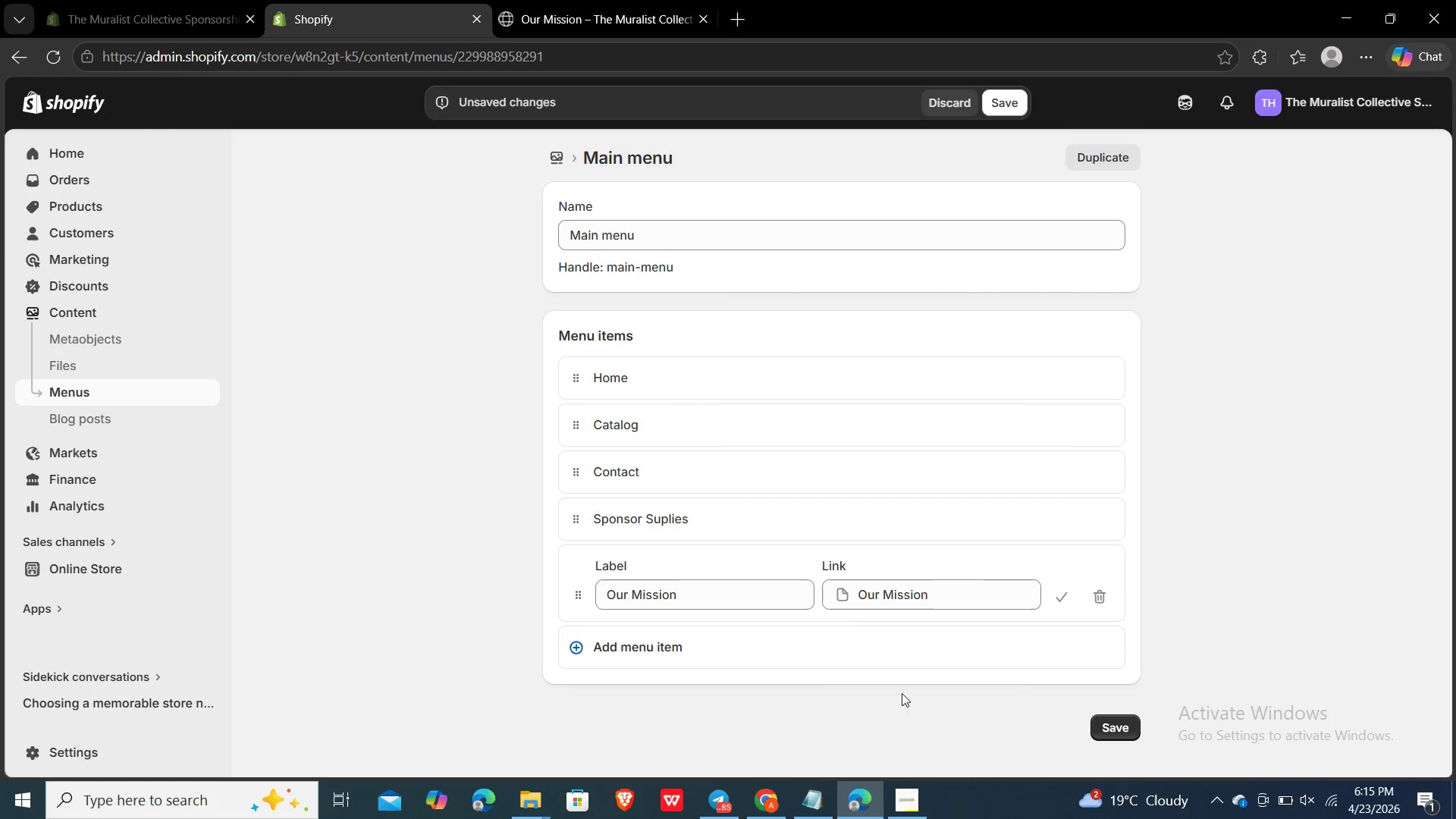 
left_click([655, 652])
 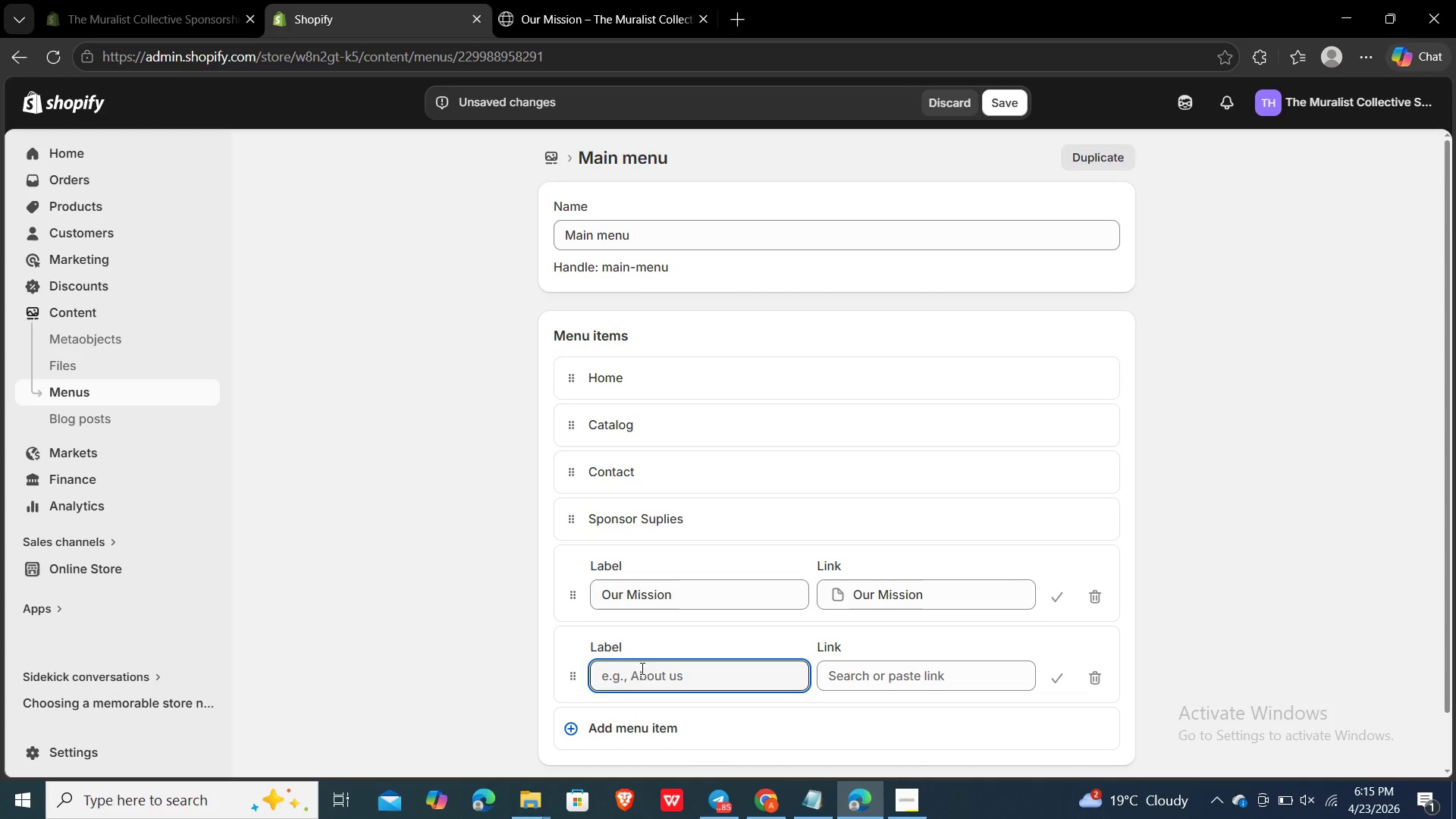 
left_click([638, 671])
 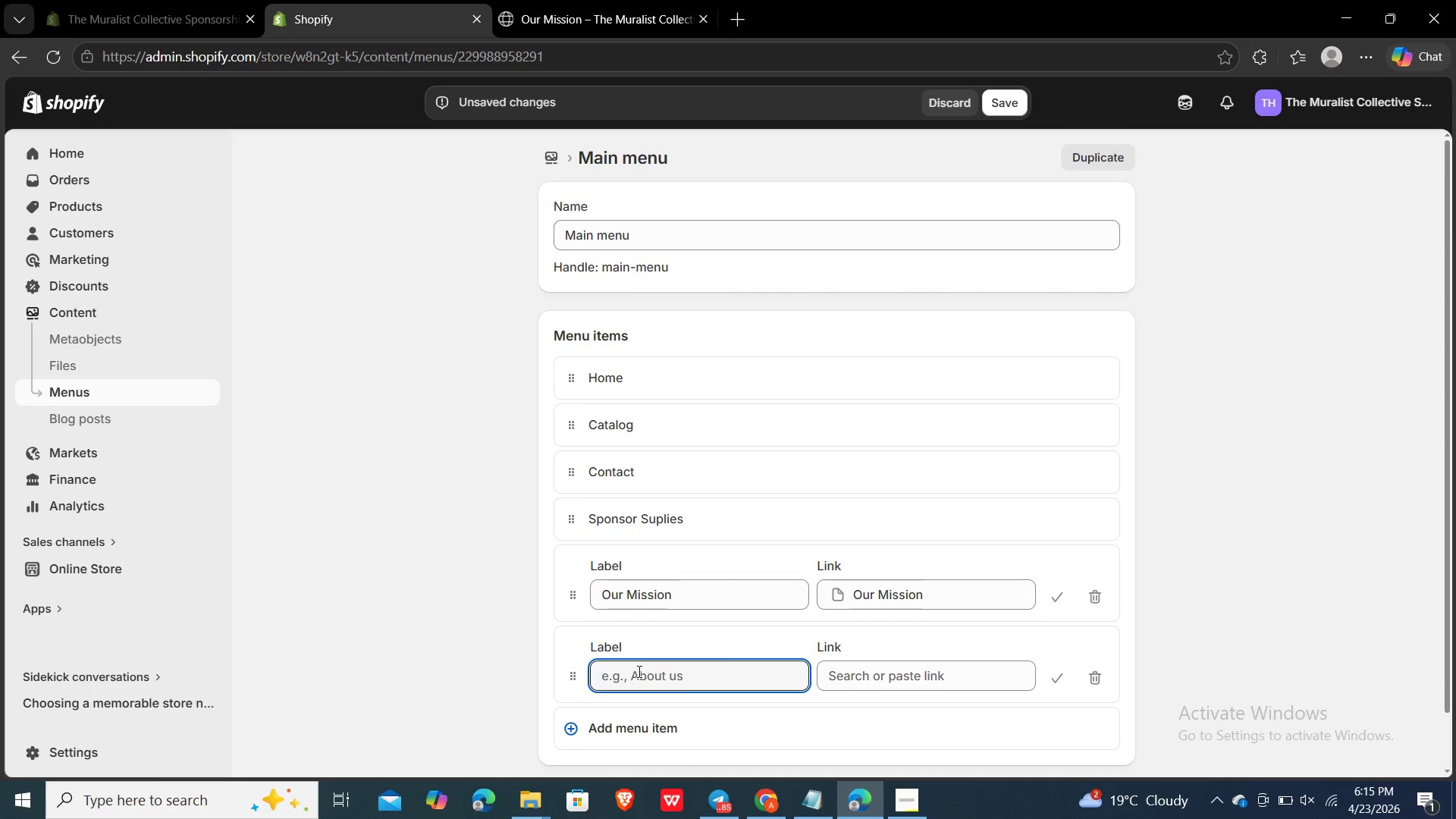 
type(ARtist Gallery)
 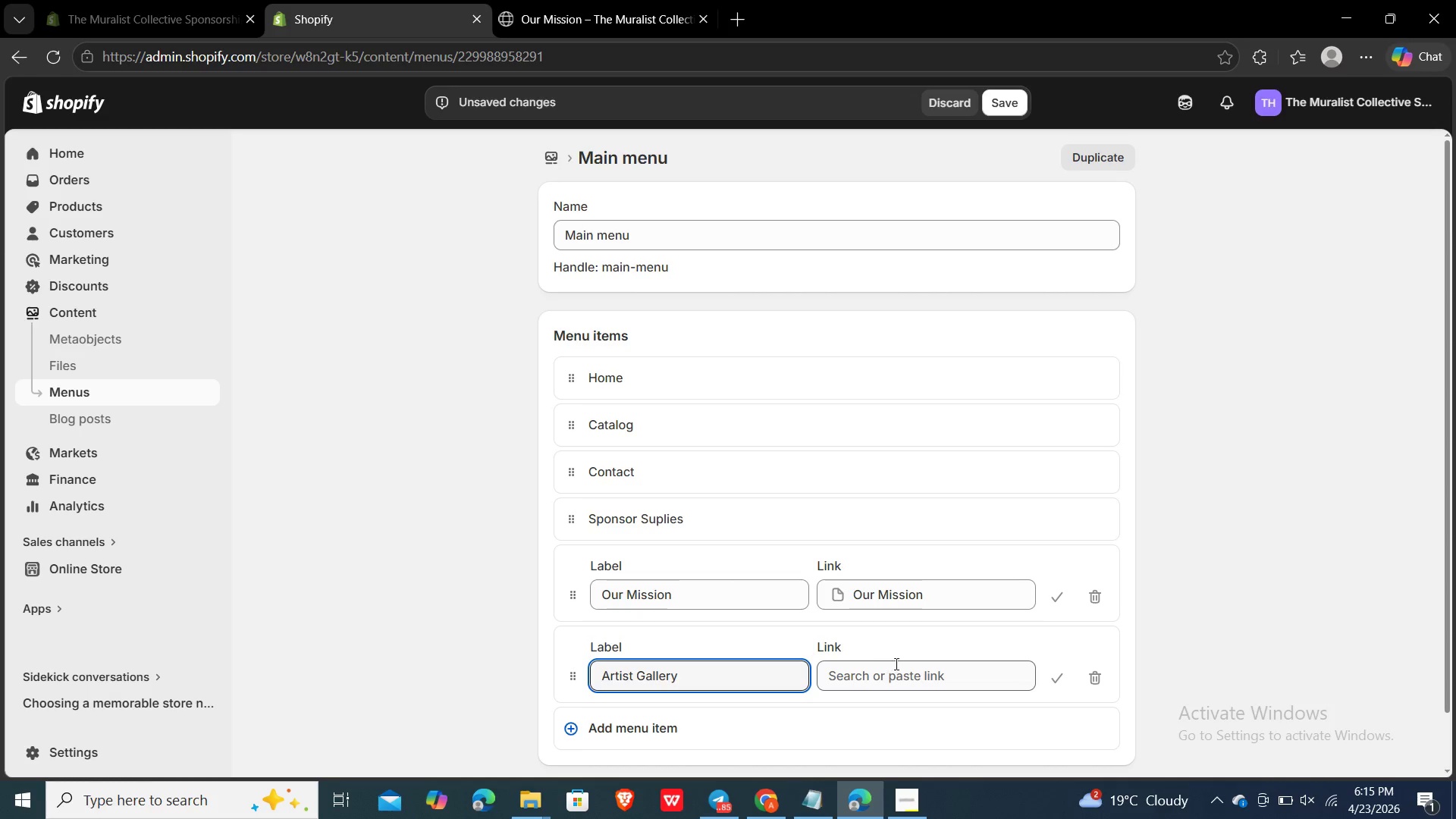 
left_click([899, 664])
 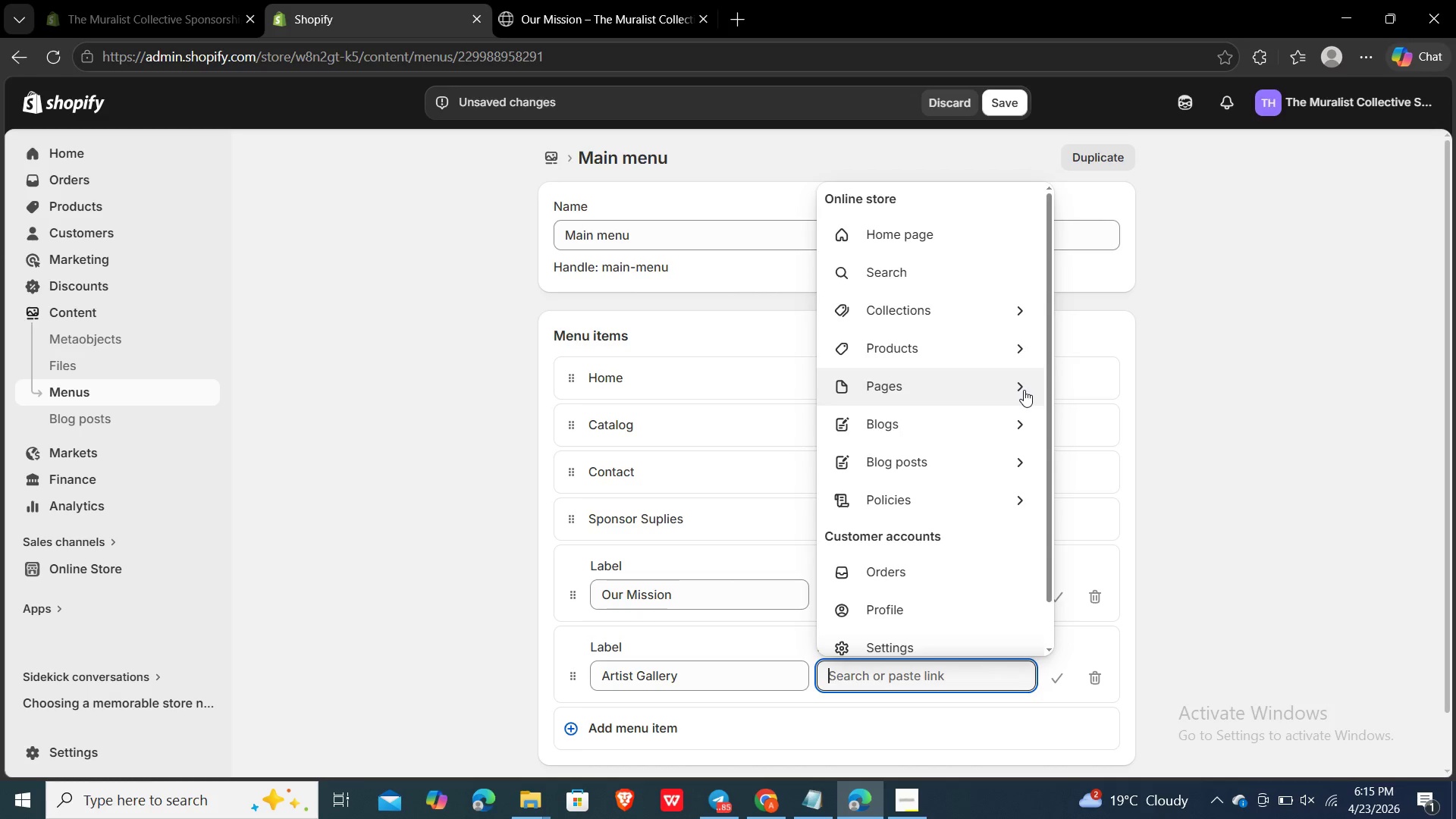 
wait(5.75)
 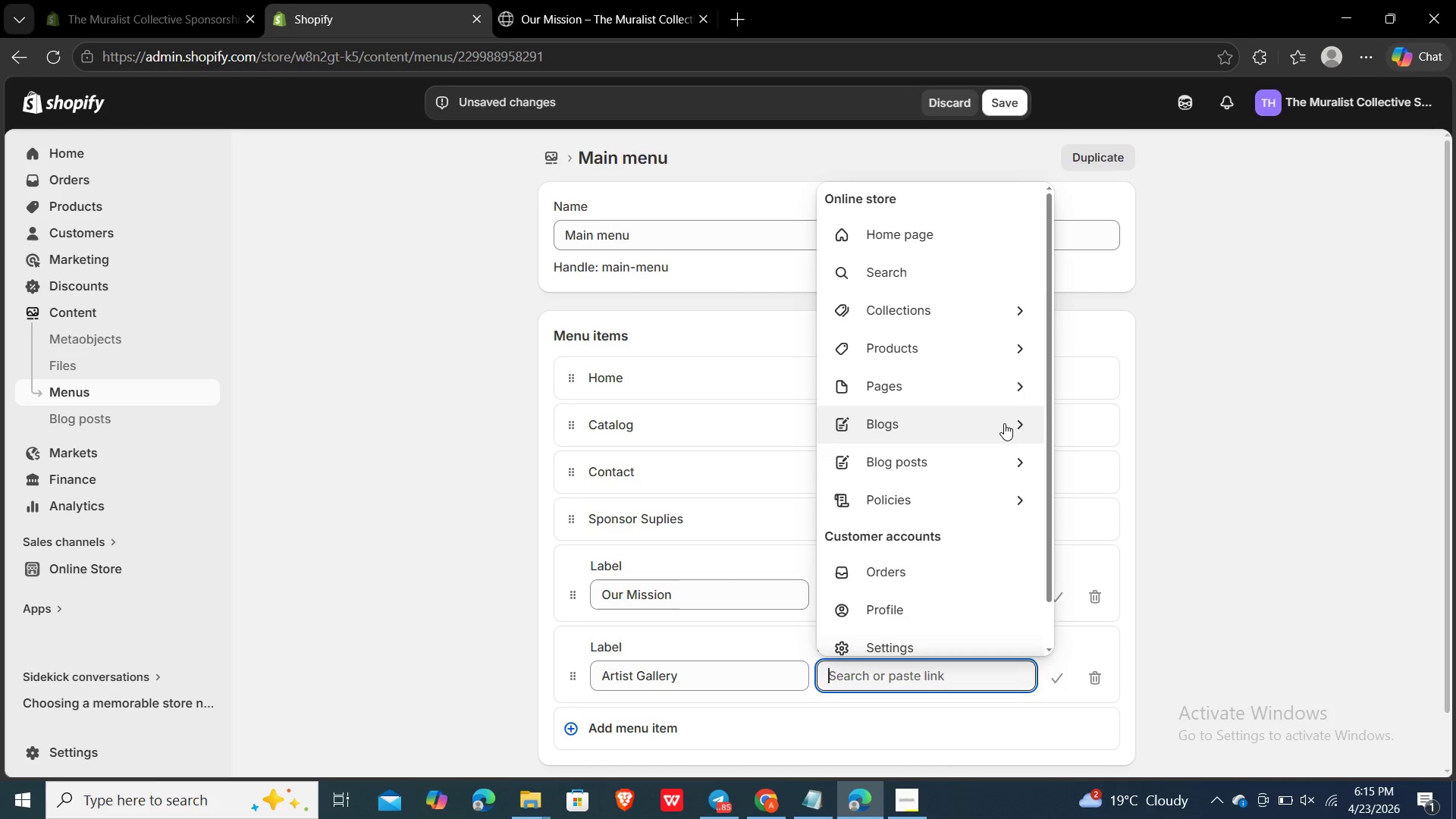 
left_click([1024, 390])
 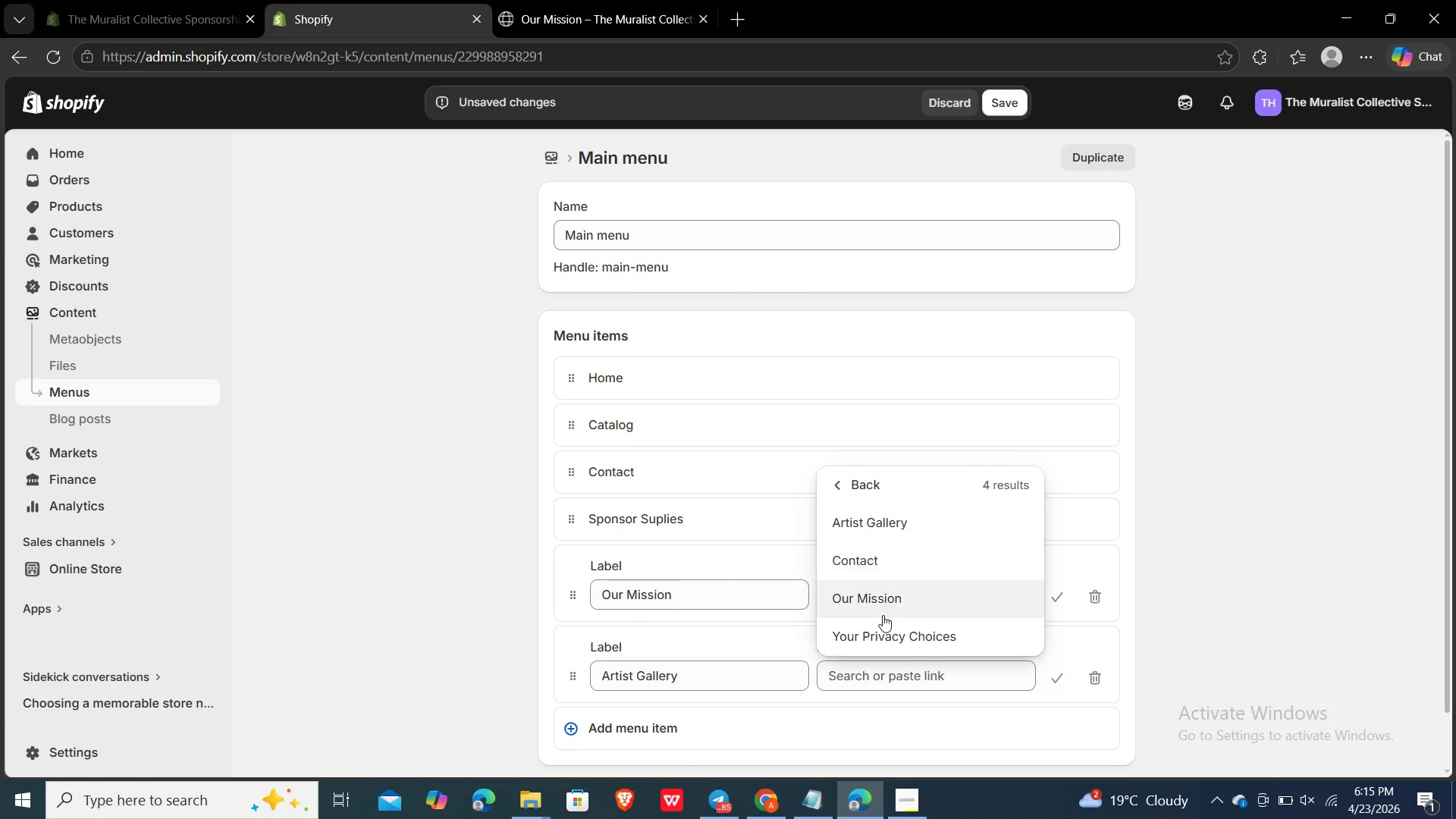 
left_click([888, 537])
 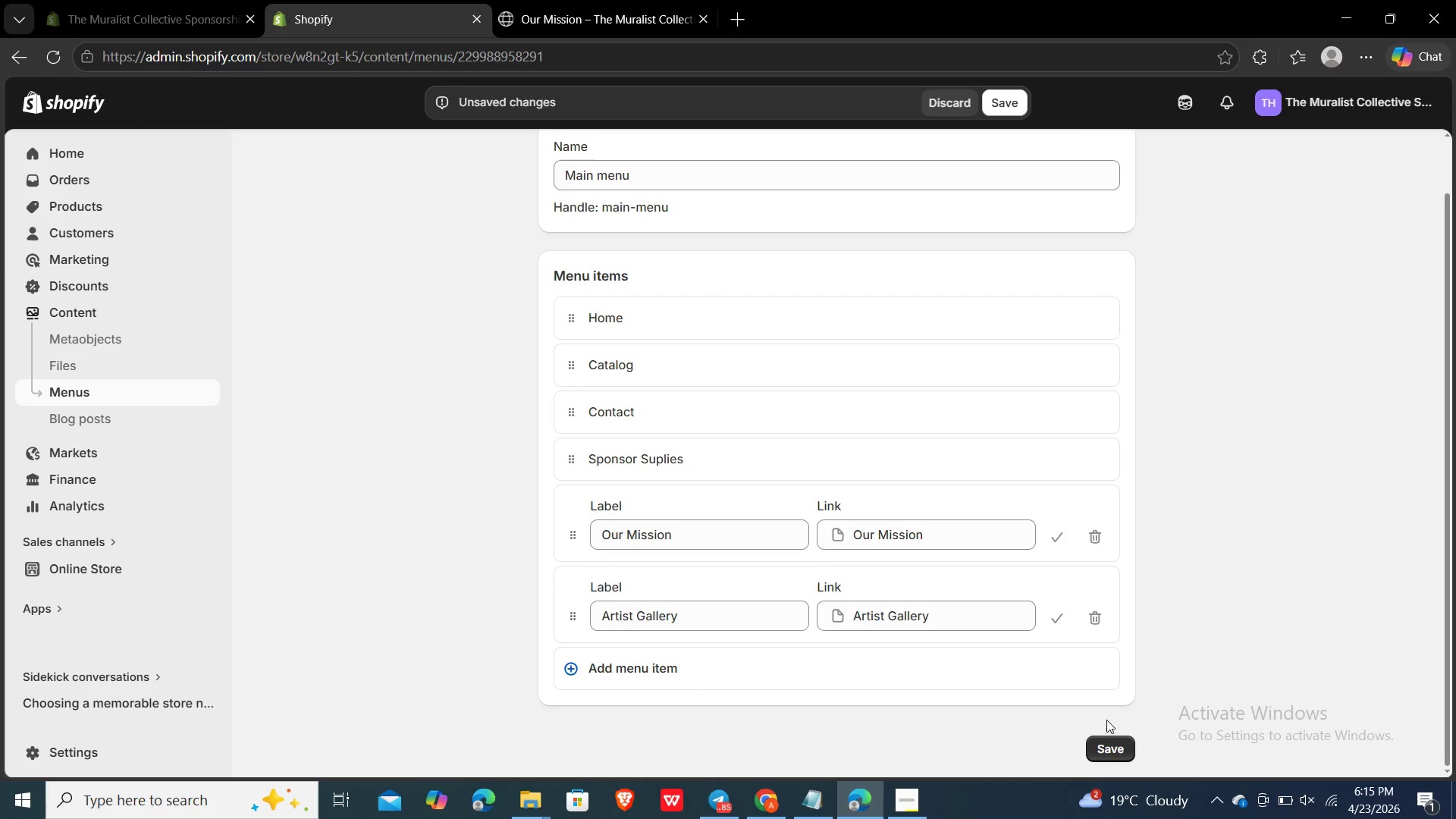 
left_click([1109, 746])
 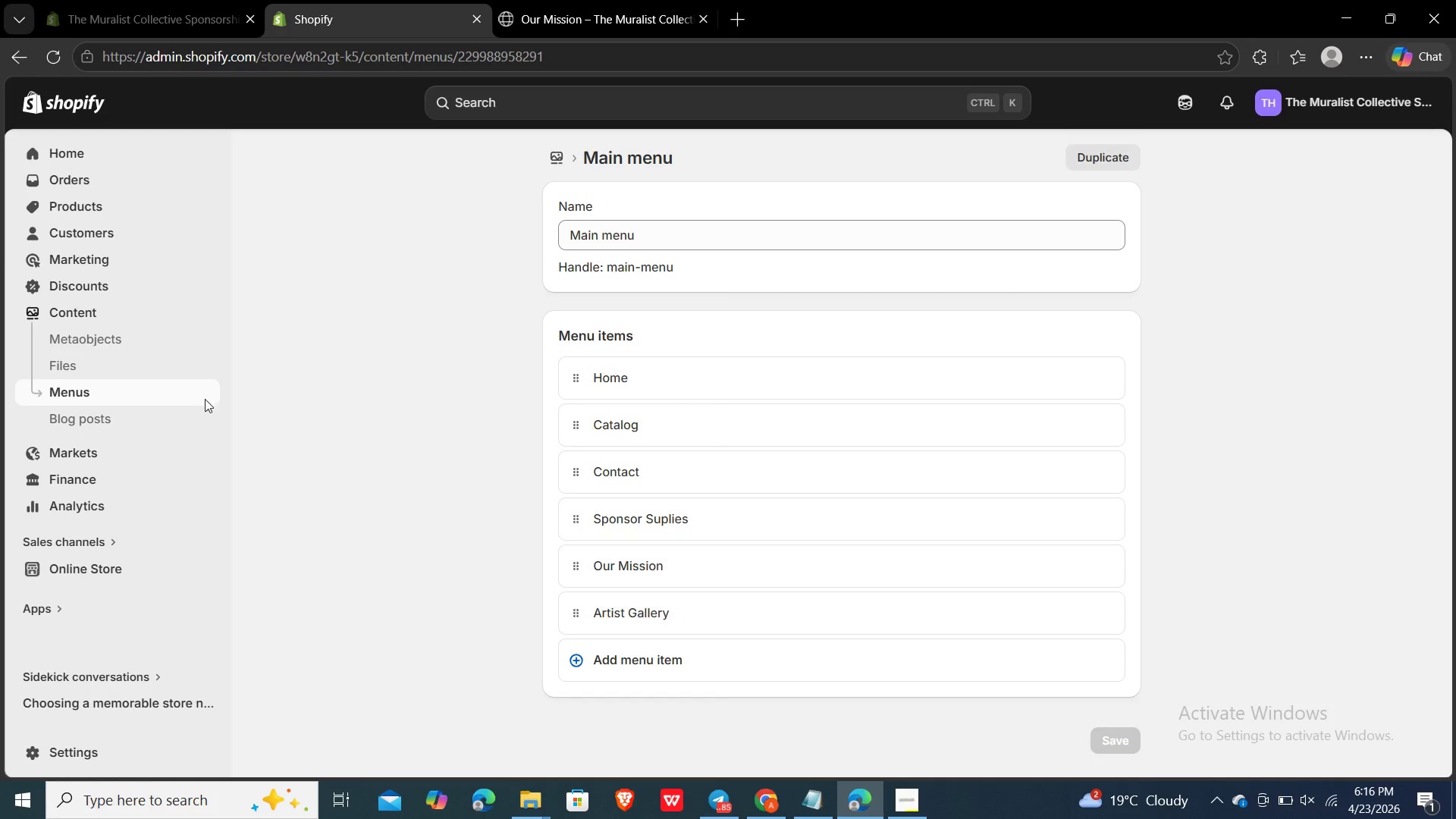 
wait(45.95)
 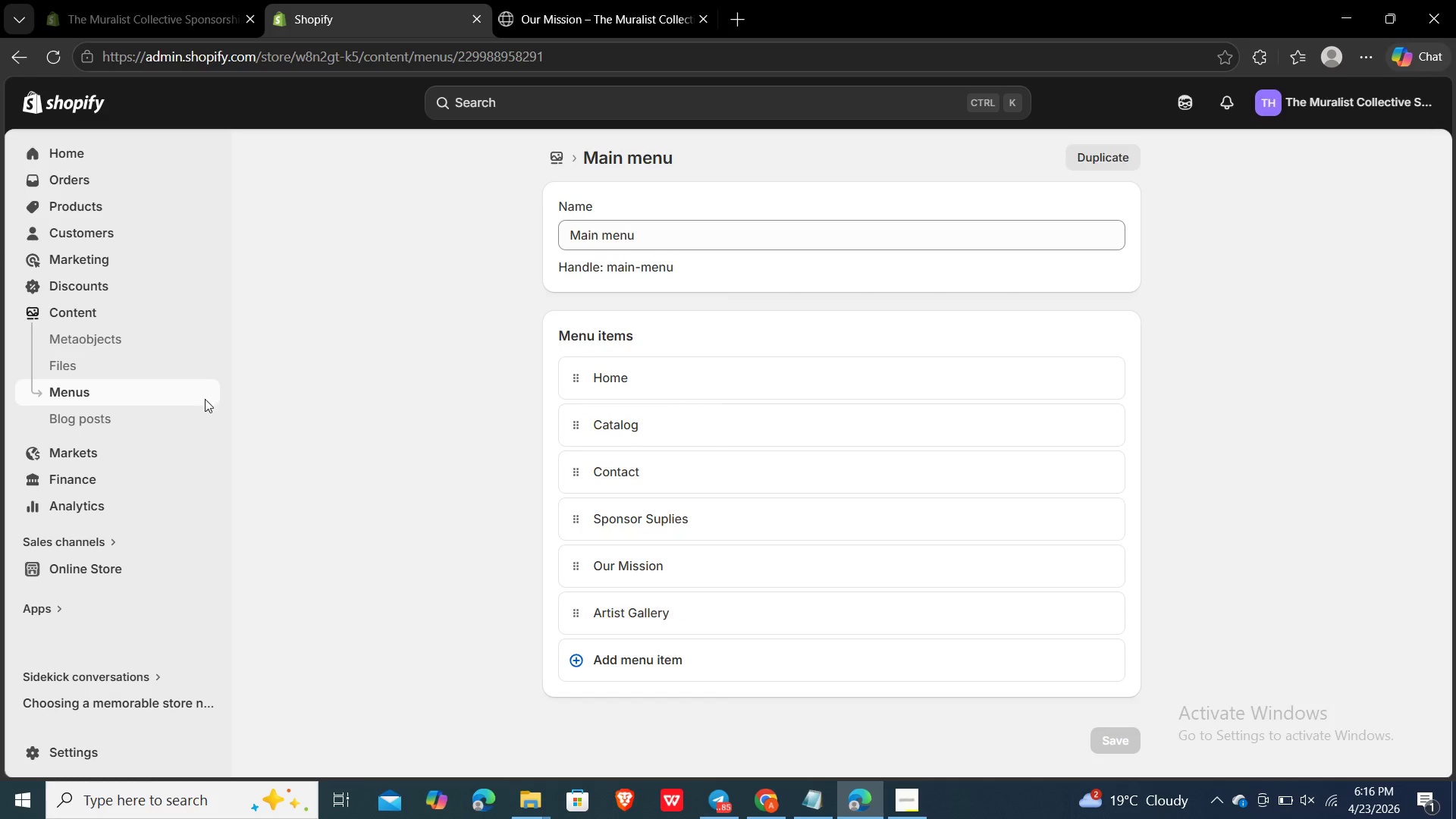 
left_click([88, 562])
 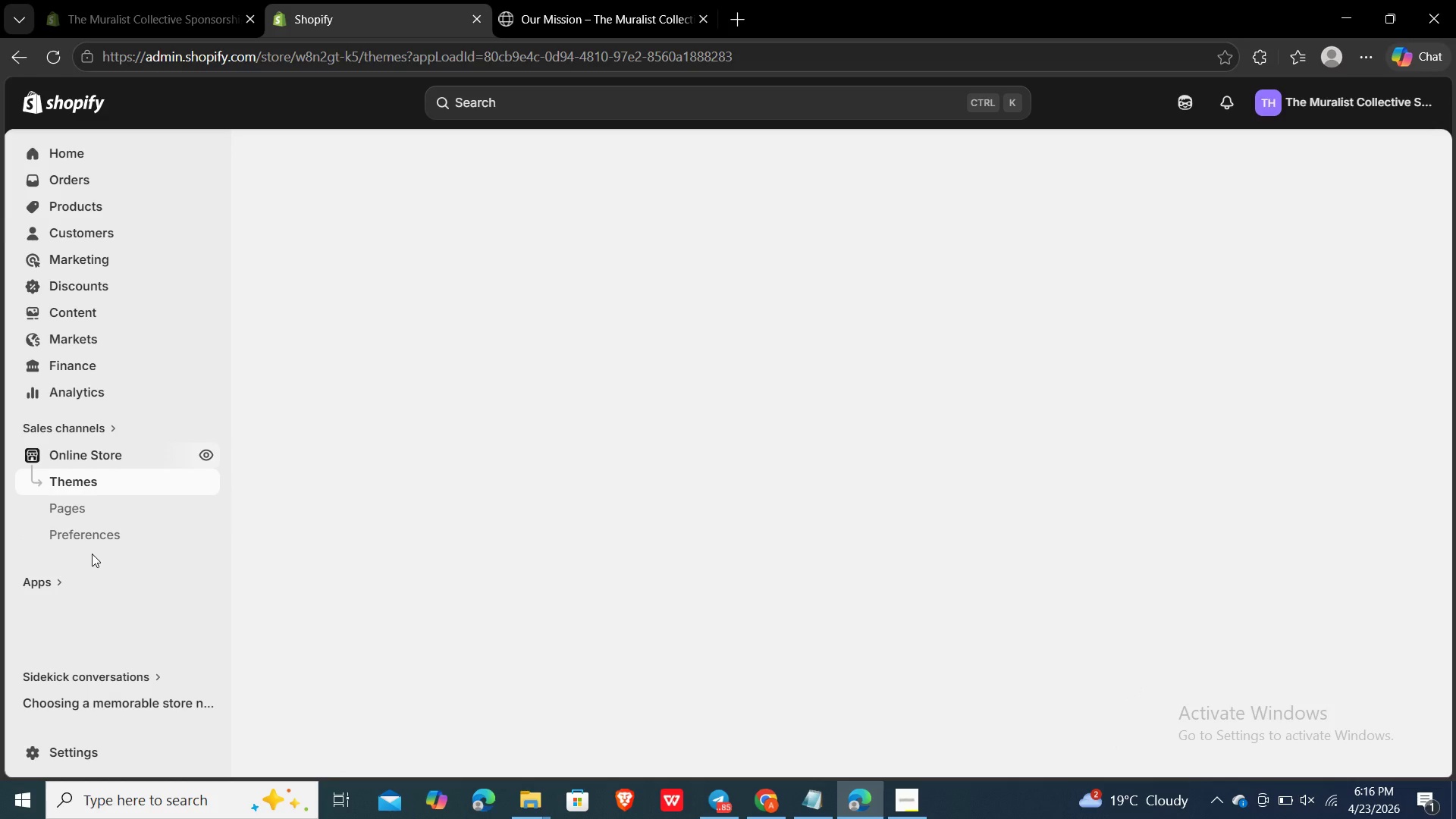 
left_click([84, 503])
 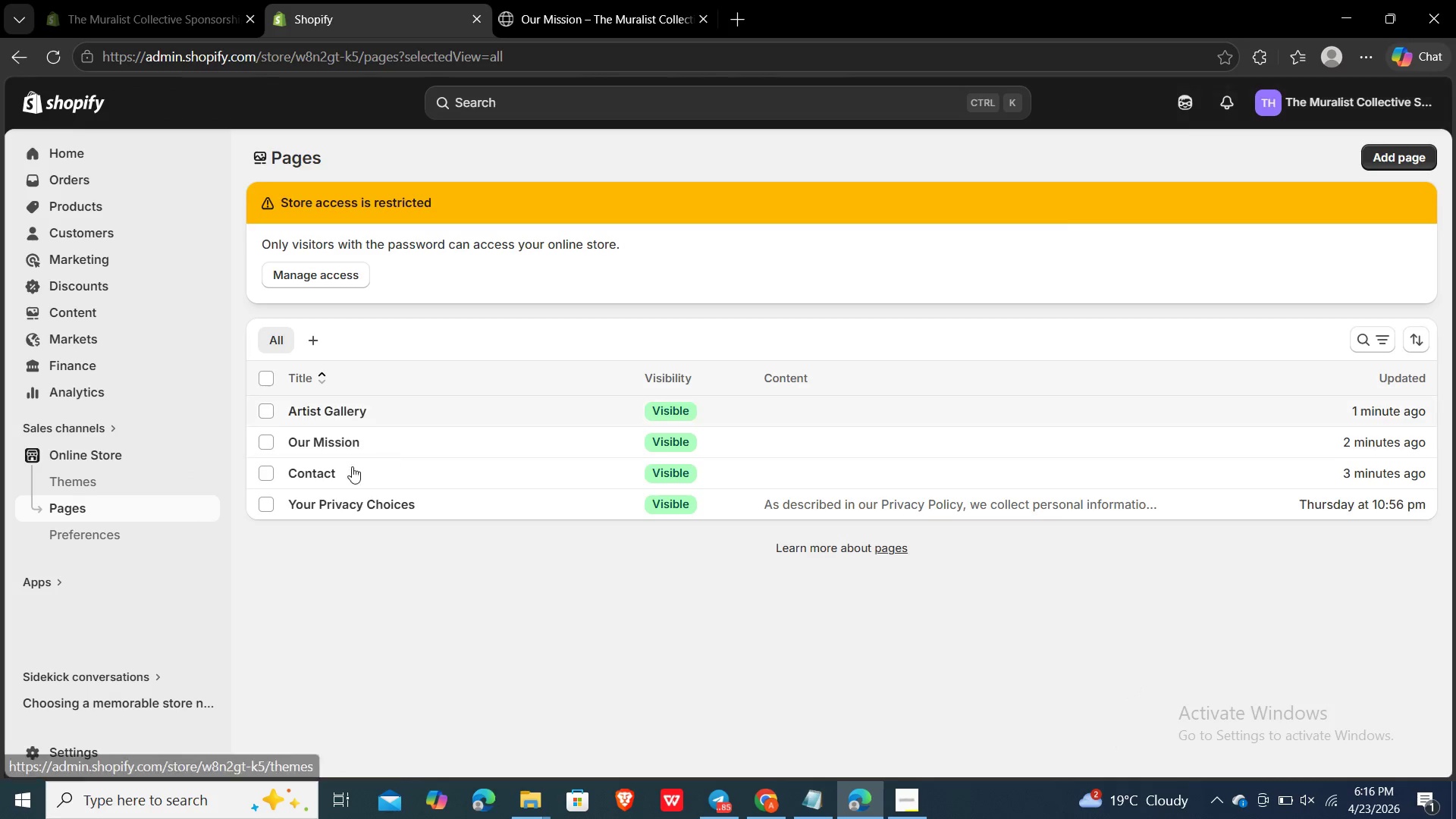 
left_click([329, 450])
 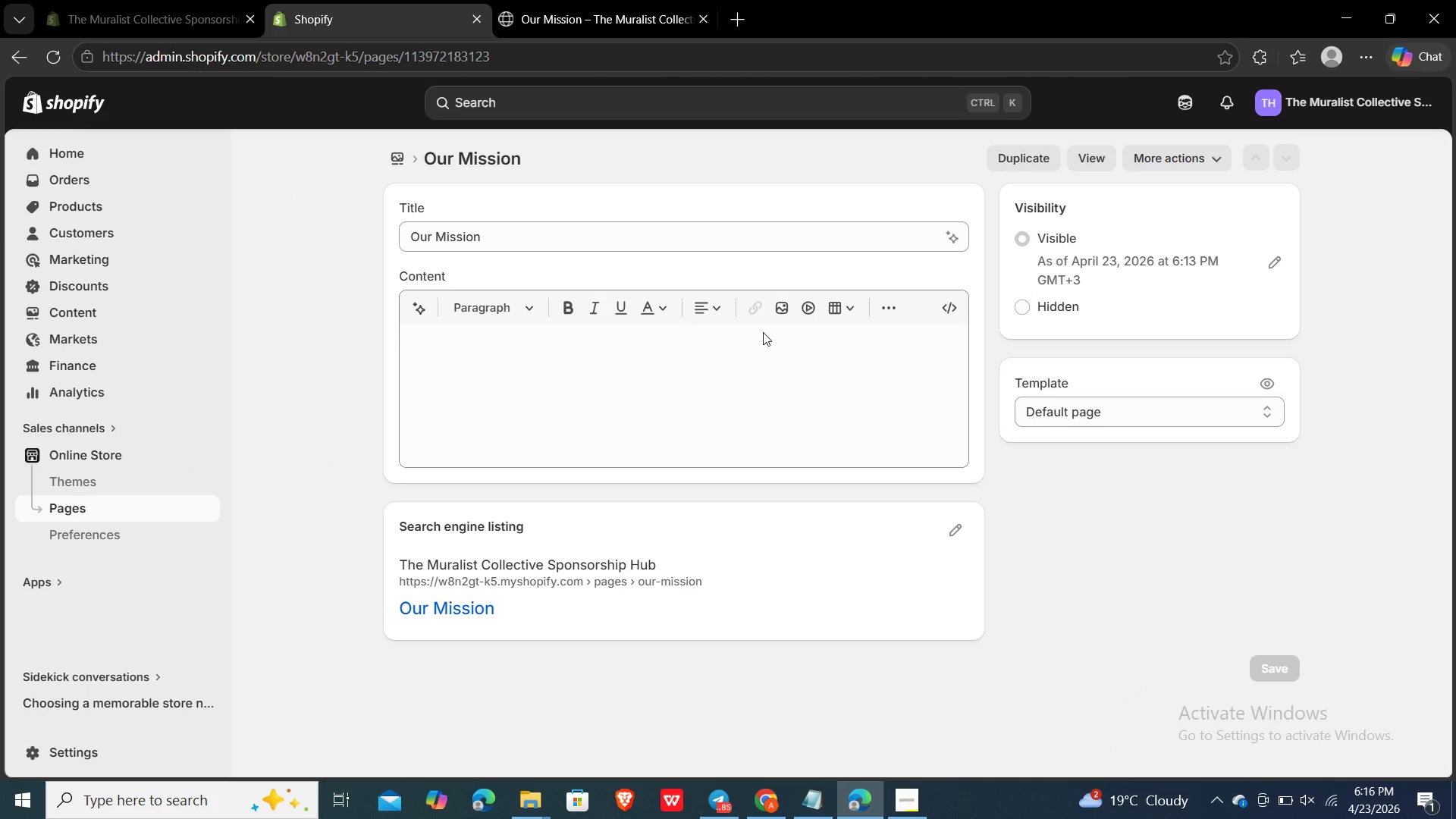 
left_click([580, 350])
 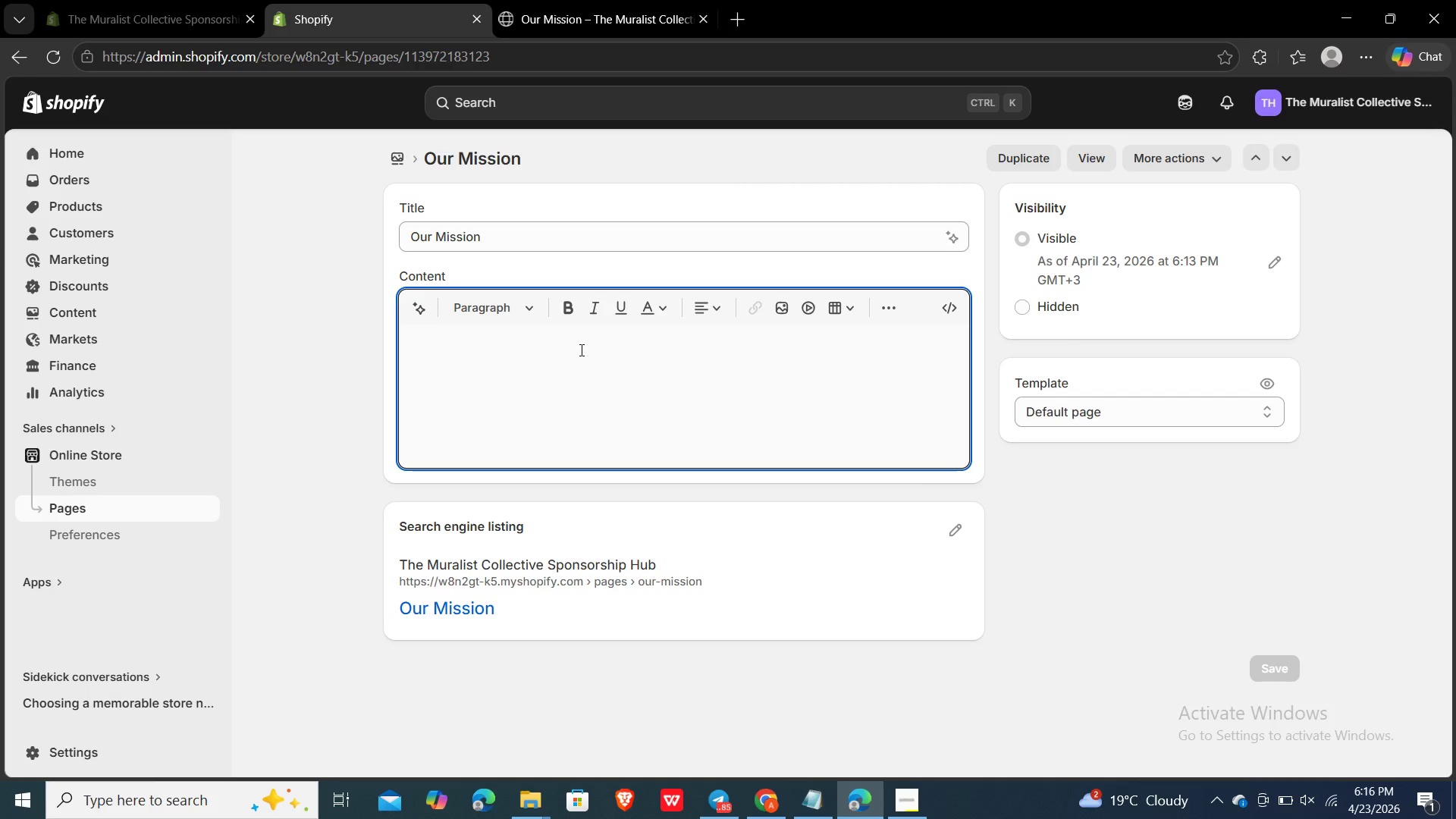 
left_click([580, 350])
 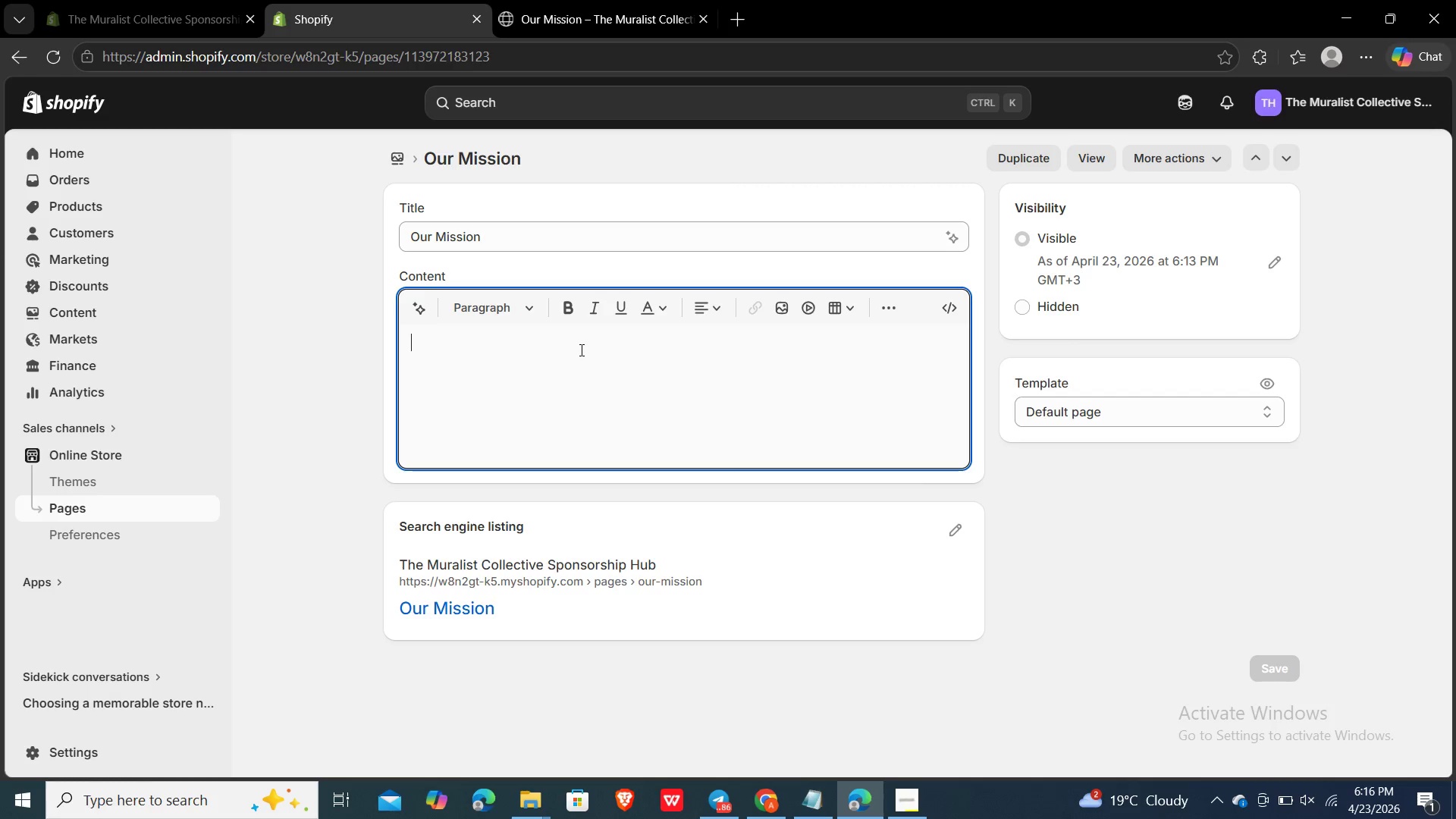 
type(The Matur)
key(Backspace)
key(Backspace)
key(Backspace)
key(Backspace)
type(uralist Collective f)
key(Backspace)
type(funds large-scale community murals that transform neglected spaces intov)
key(Backspace)
type( va)
key(Backspace)
type(ibrant public art.)
 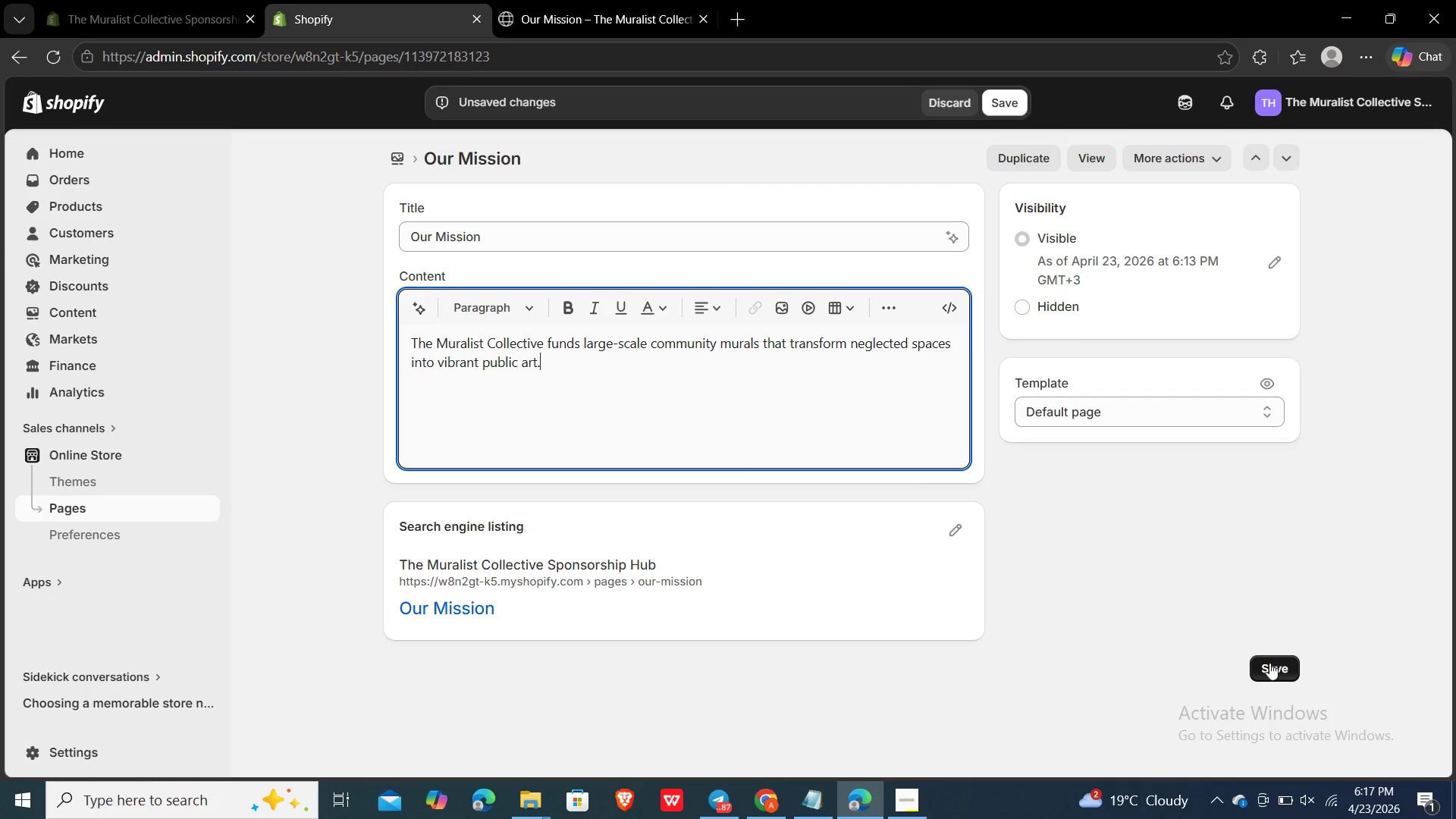 
left_click([1279, 667])
 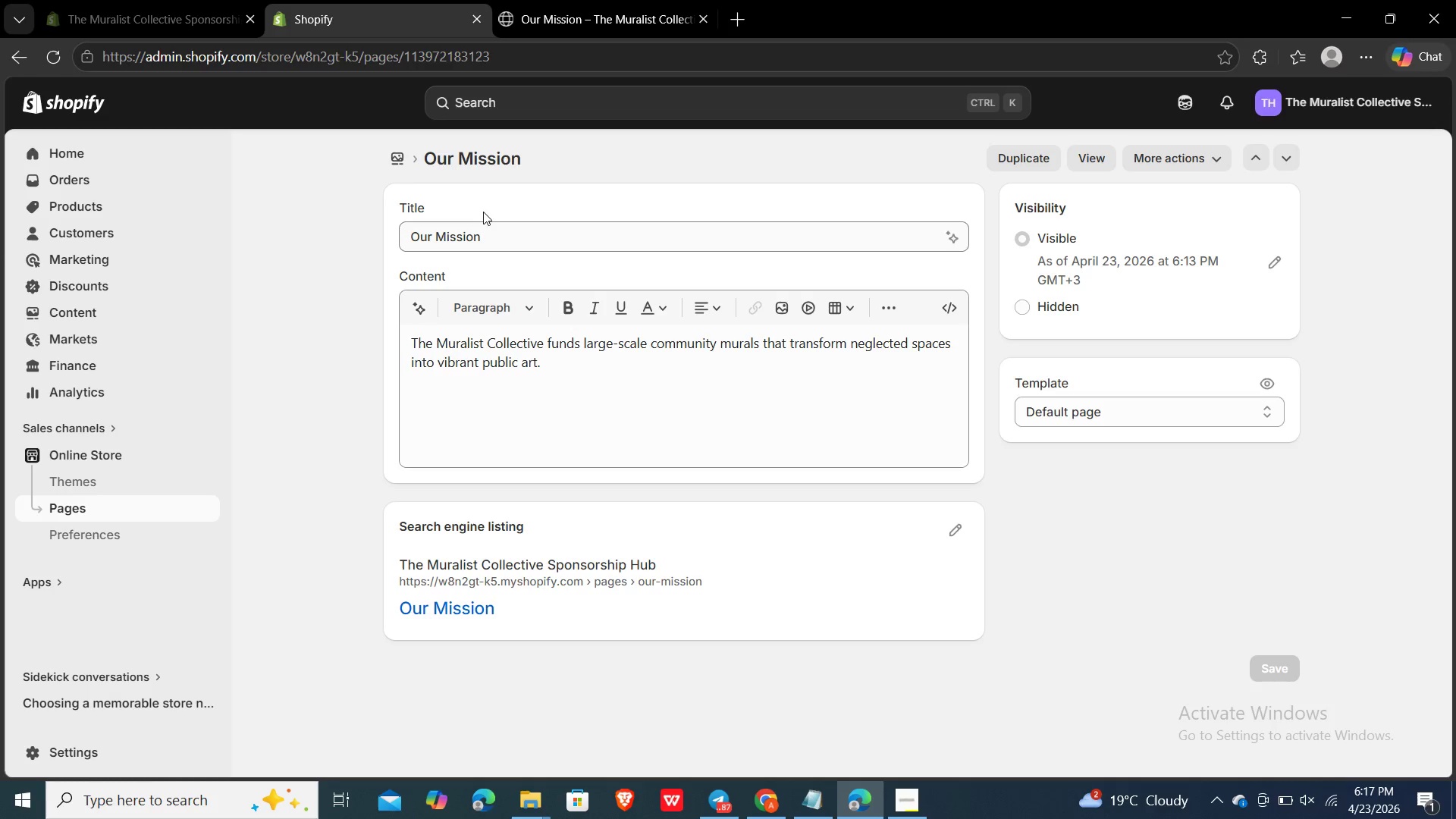 
left_click([404, 168])
 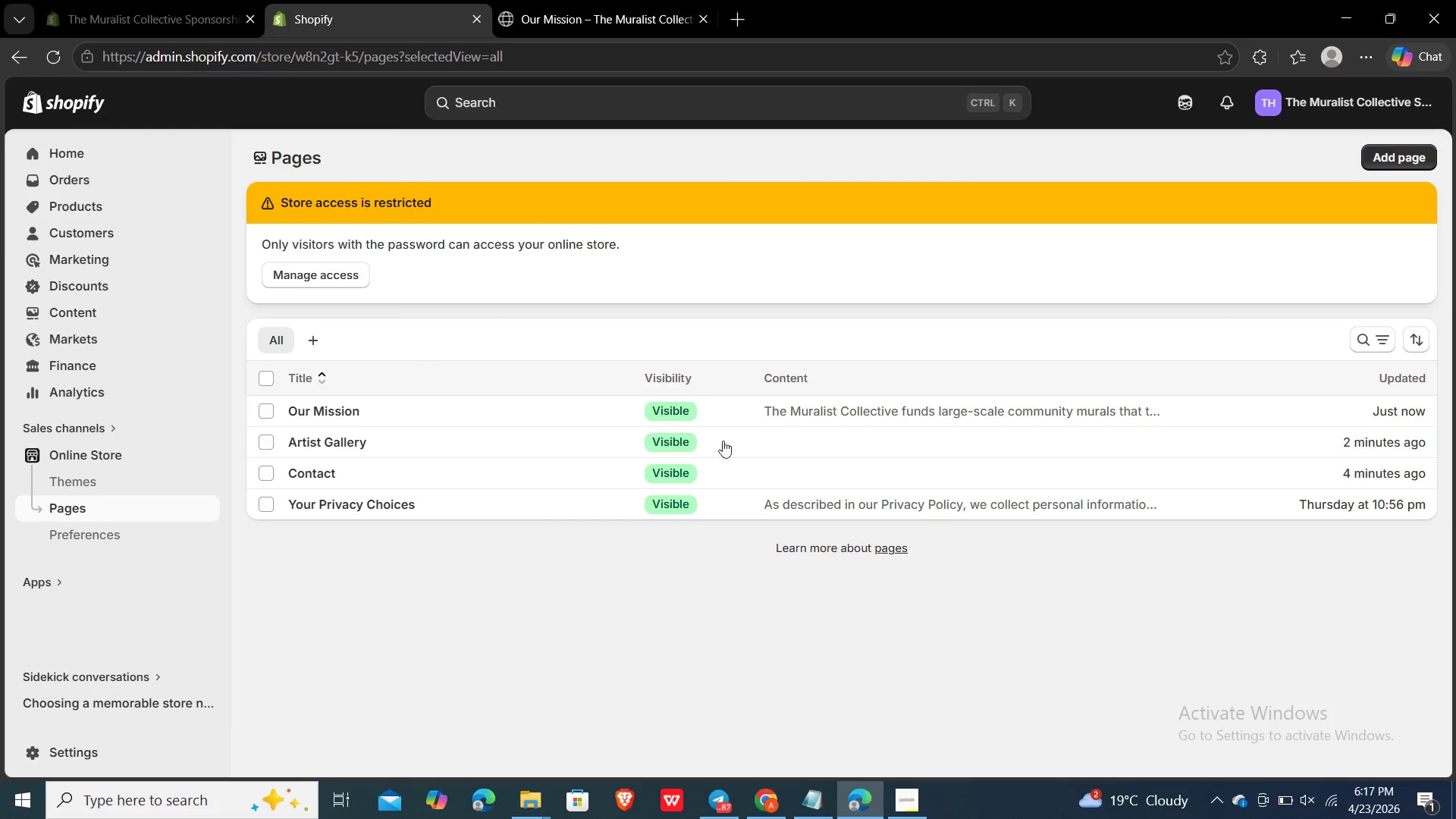 
left_click([649, 587])
 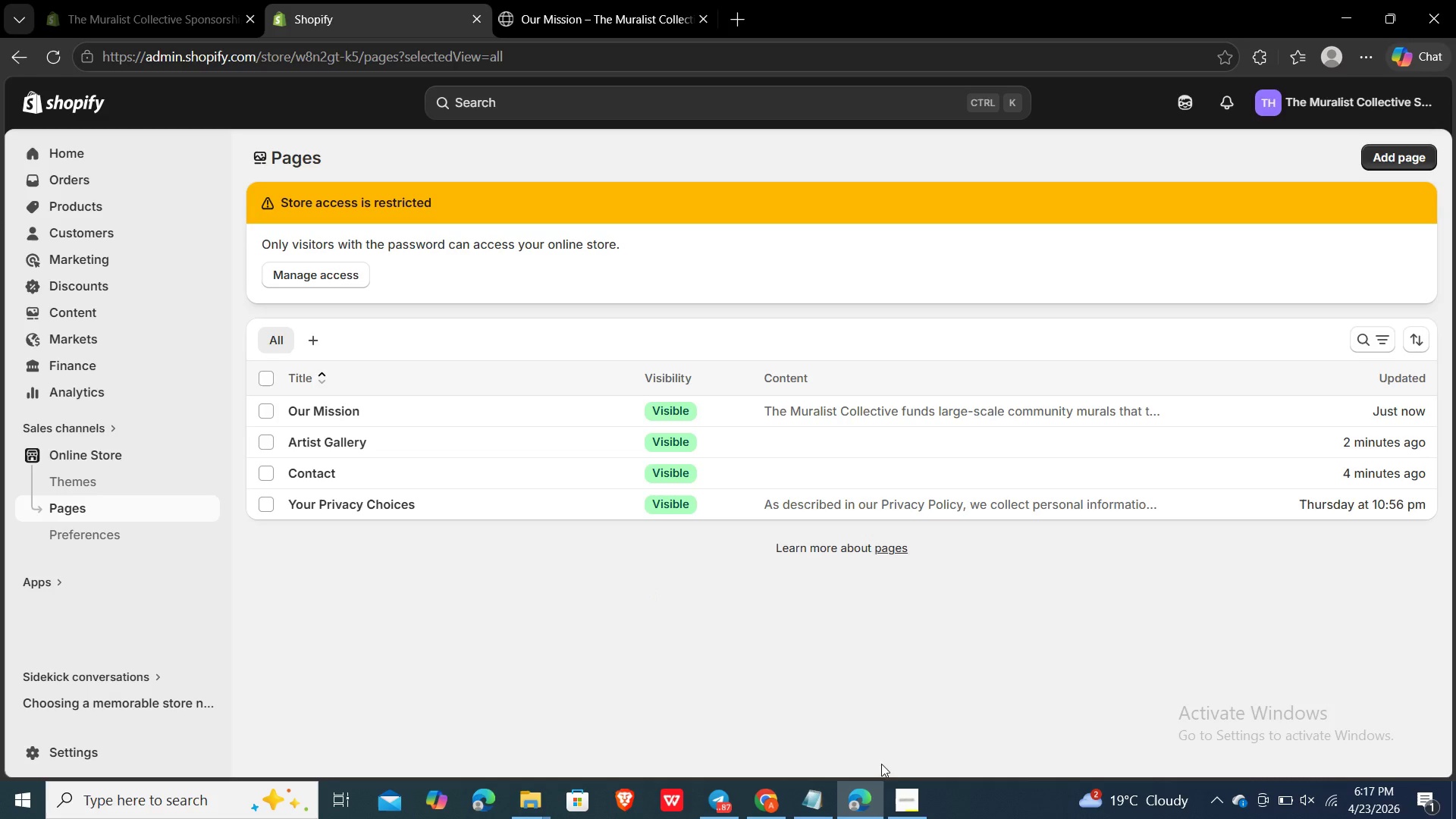 
left_click([903, 816])